 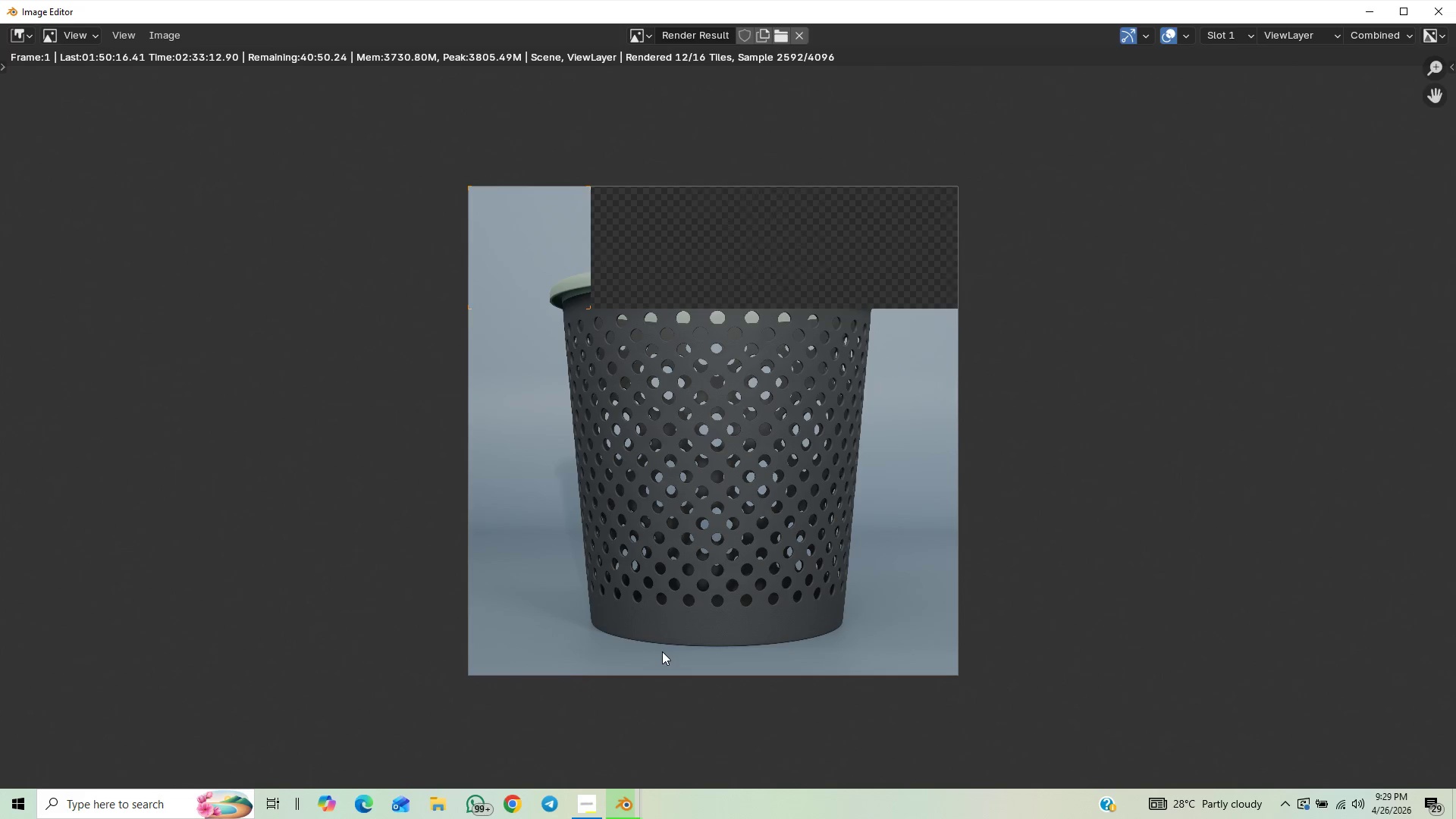 
scroll: coordinate [662, 651], scroll_direction: up, amount: 1.0
 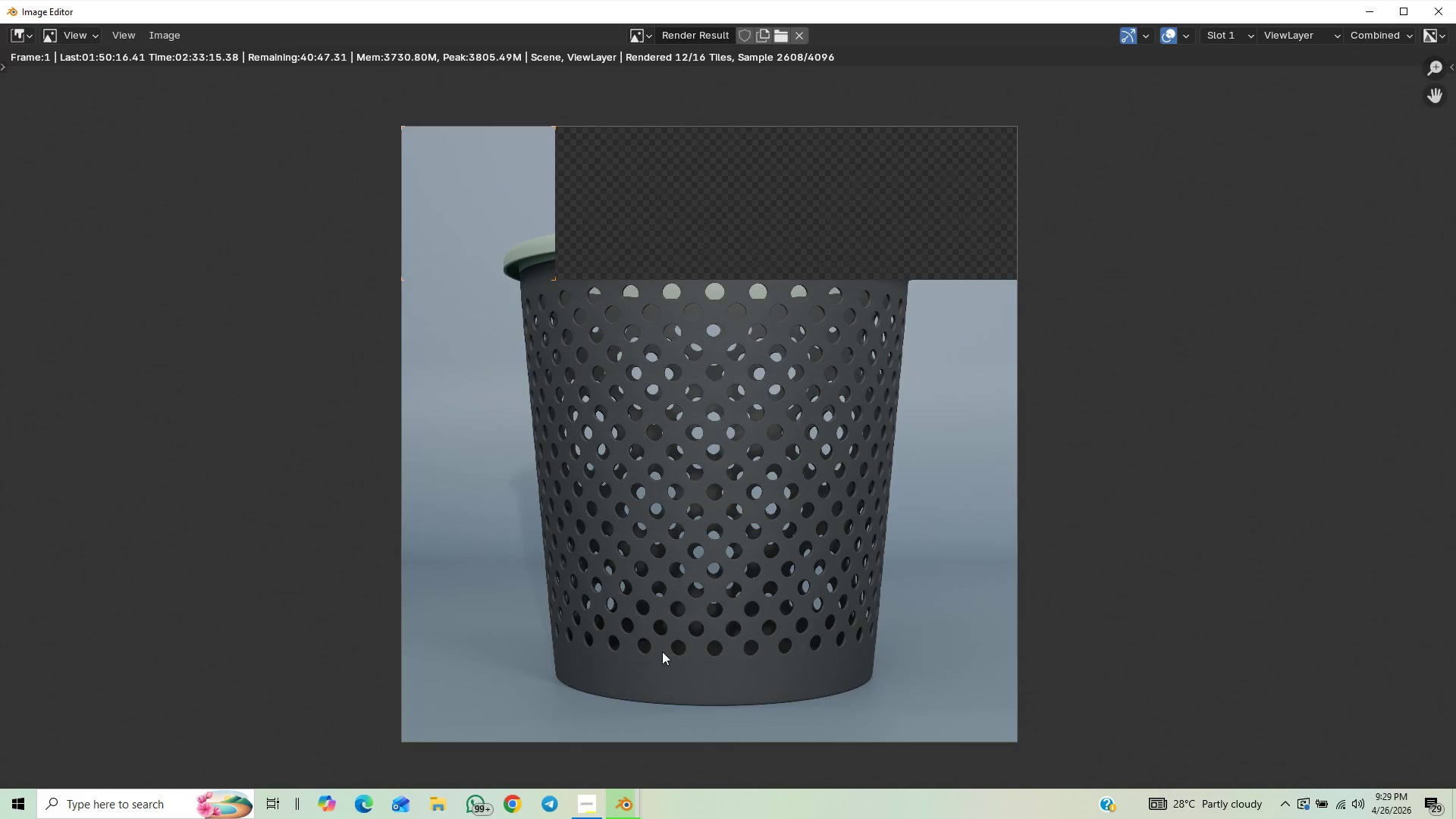 
scroll: coordinate [662, 651], scroll_direction: down, amount: 1.0
 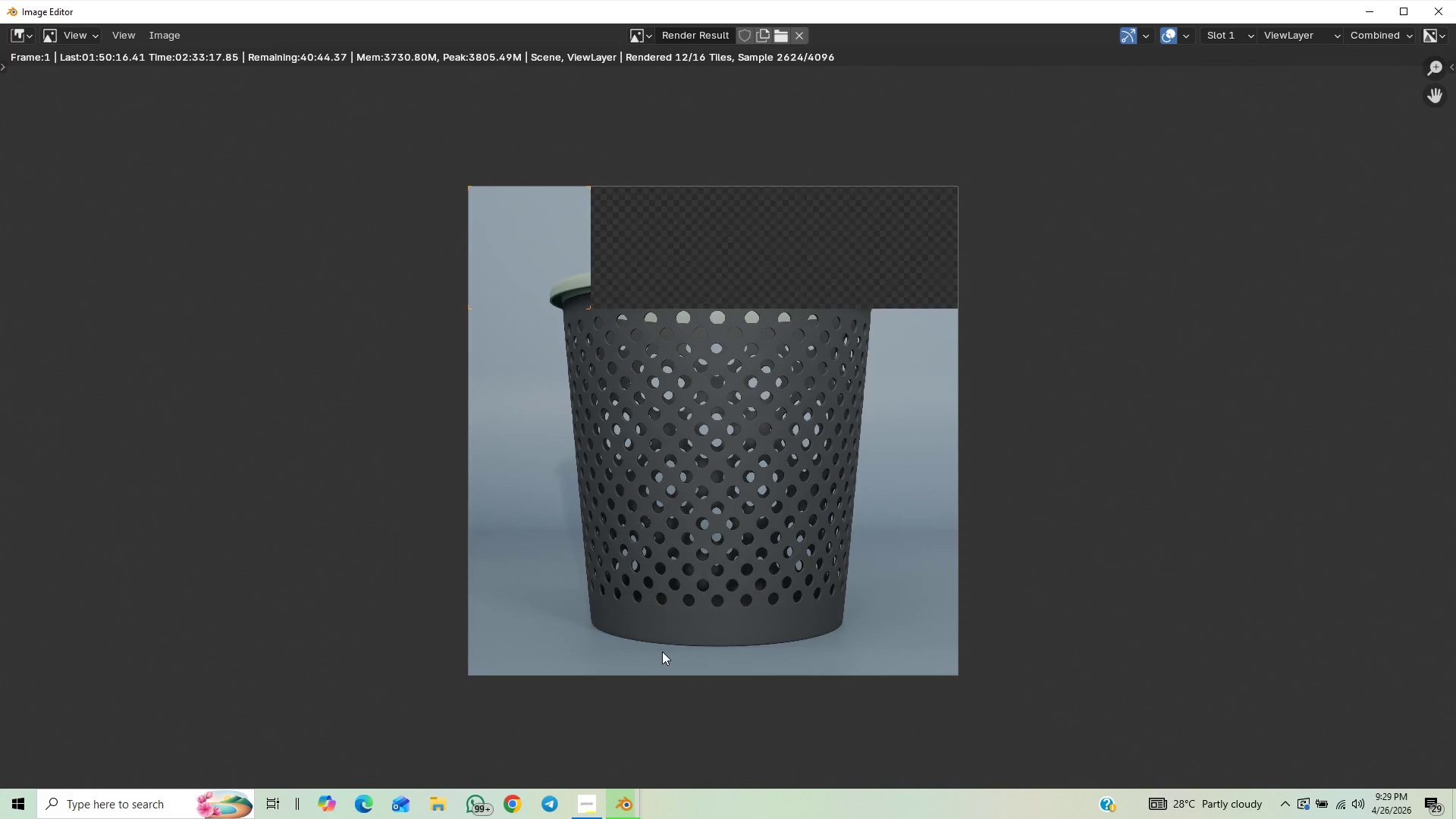 
scroll: coordinate [661, 651], scroll_direction: up, amount: 2.0
 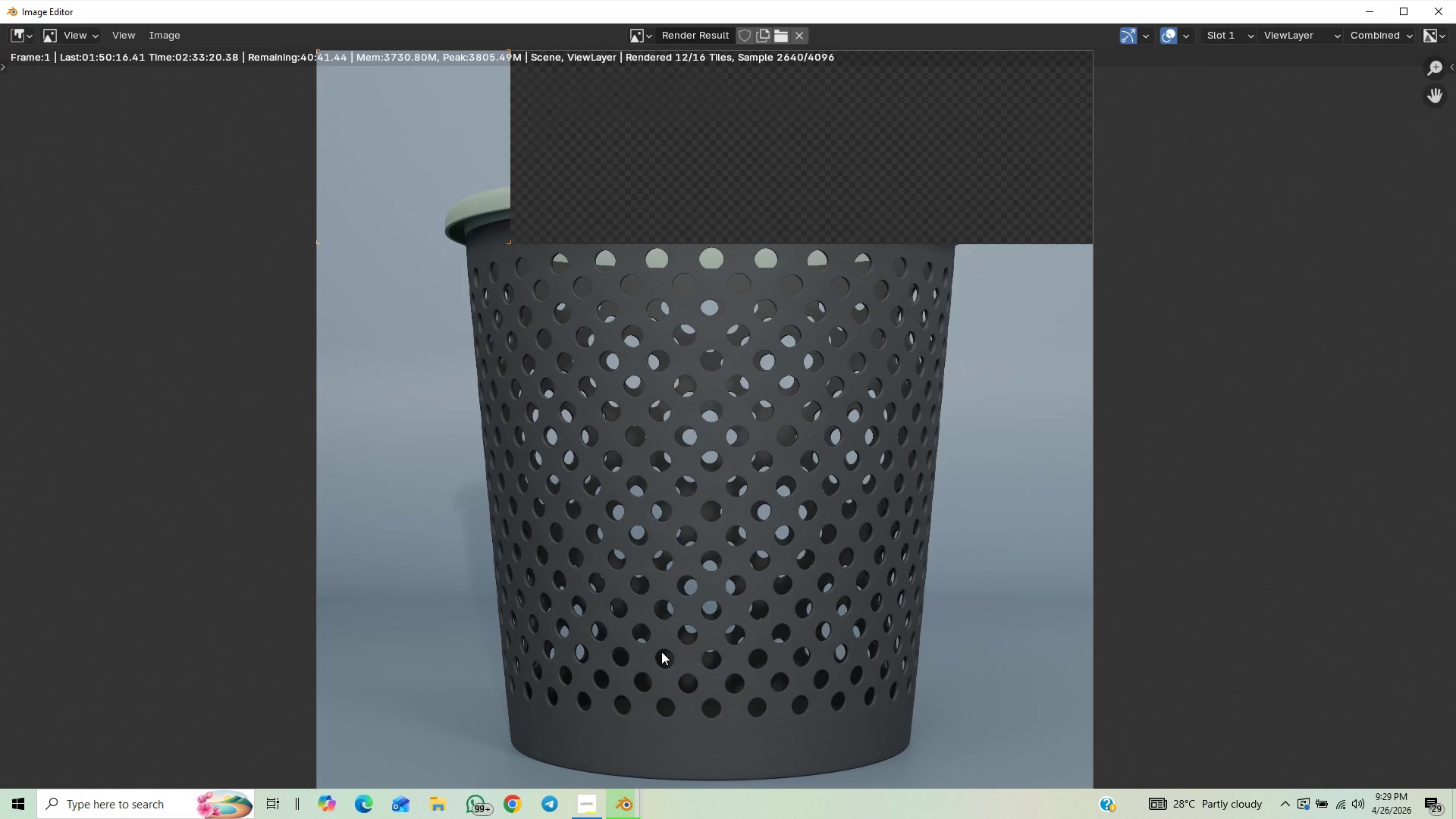 
scroll: coordinate [661, 651], scroll_direction: down, amount: 1.0
 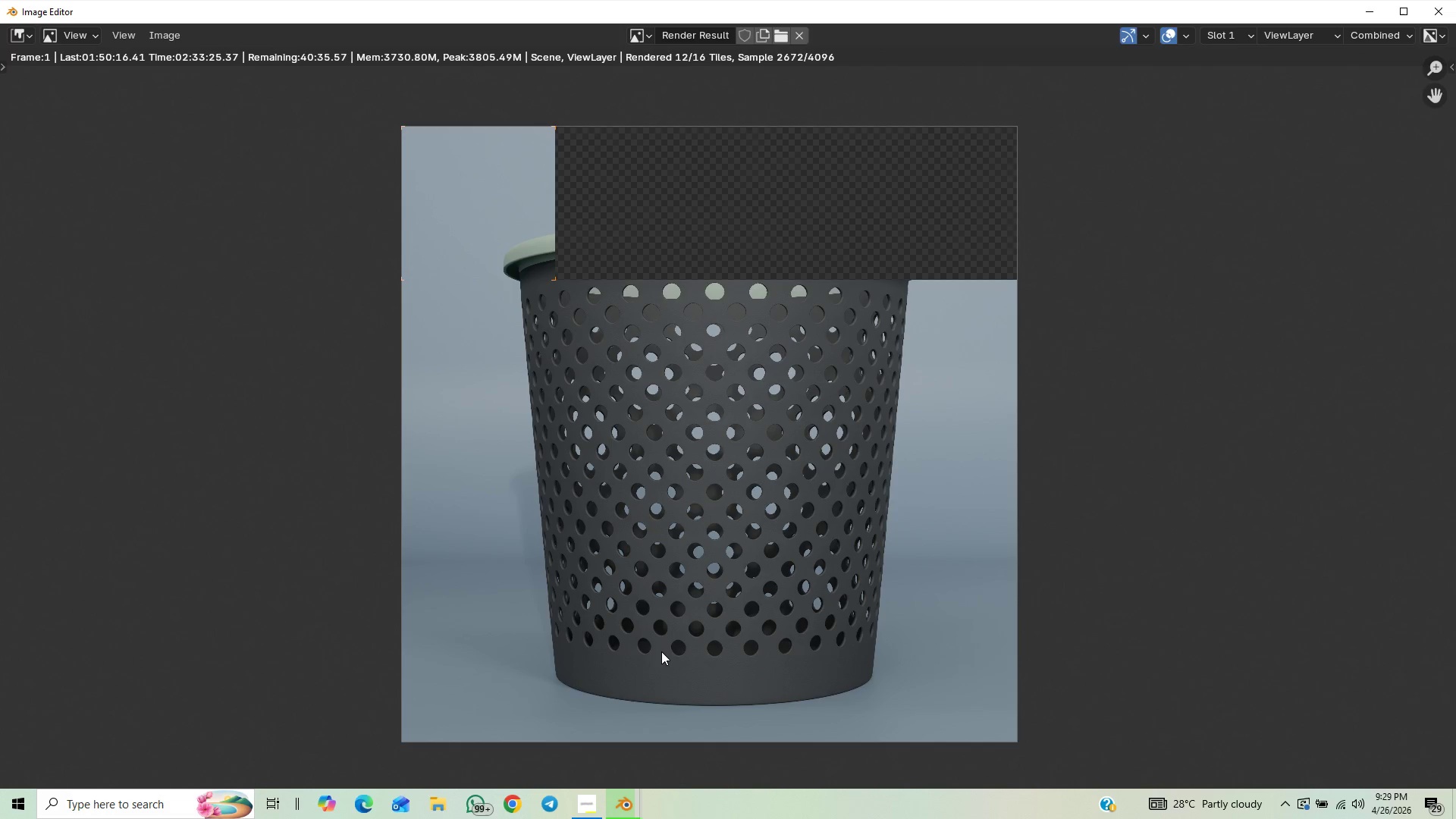 
wait(5.7)
 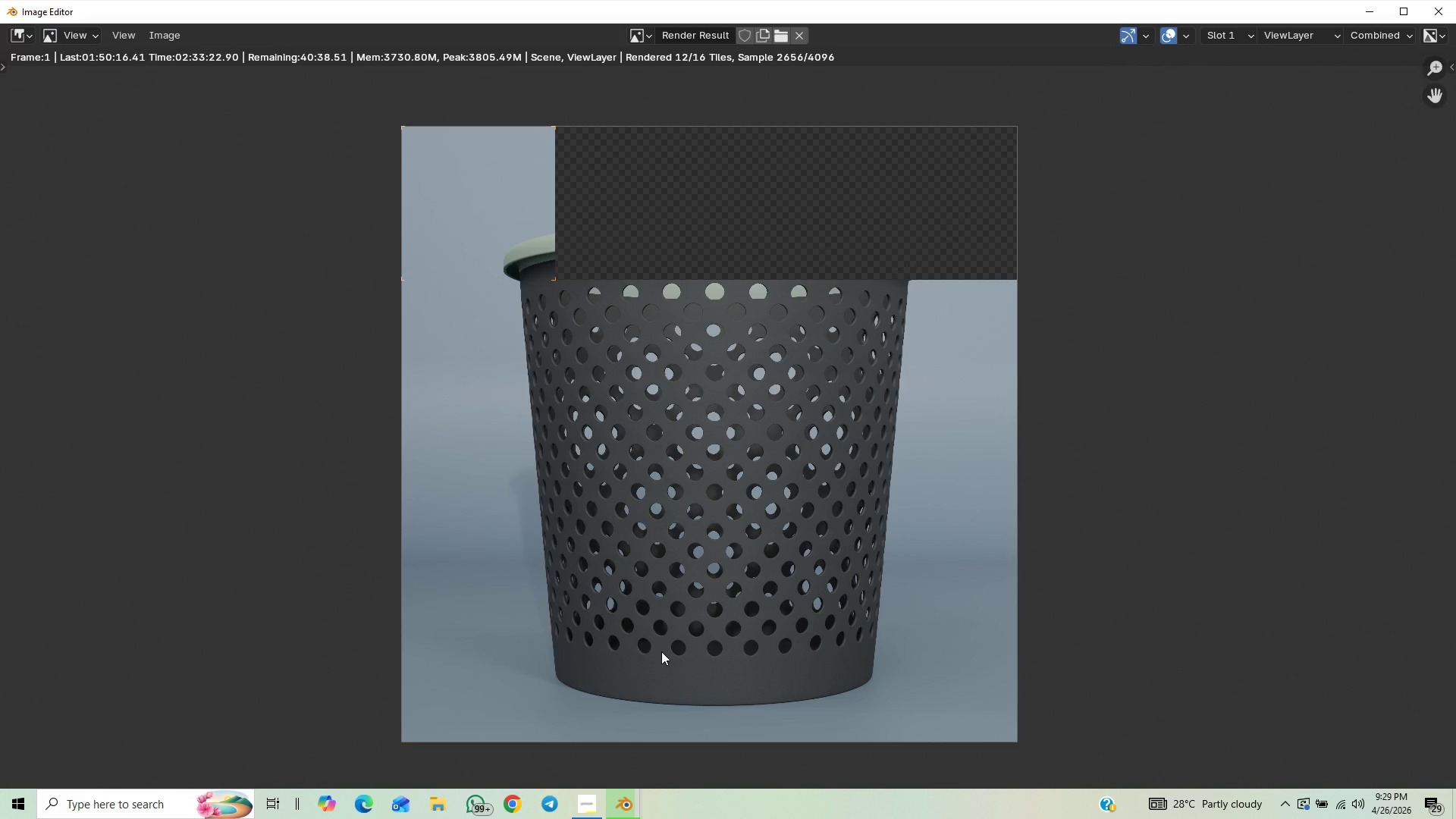 
scroll: coordinate [659, 651], scroll_direction: down, amount: 1.0
 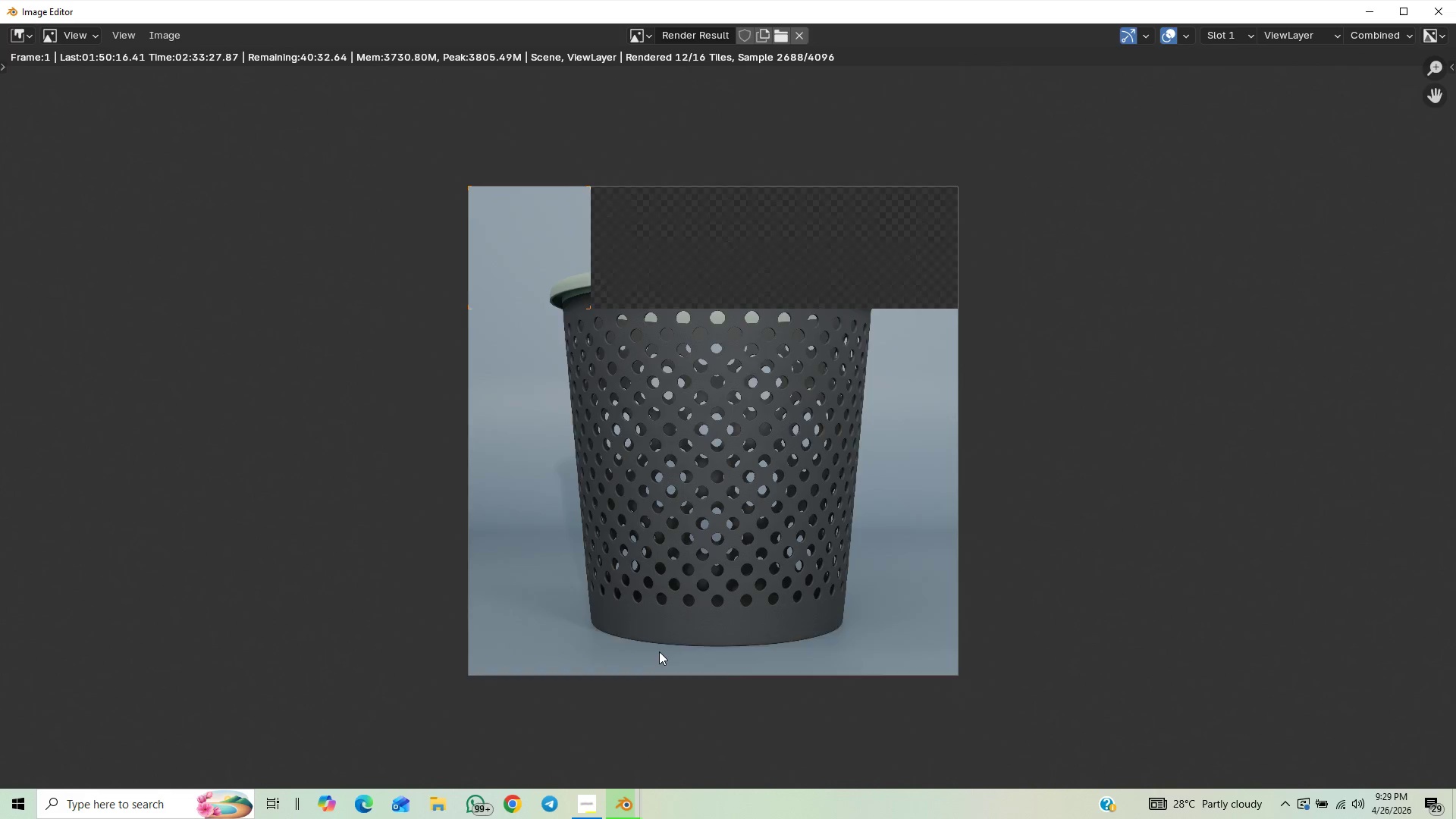 
scroll: coordinate [659, 651], scroll_direction: up, amount: 2.0
 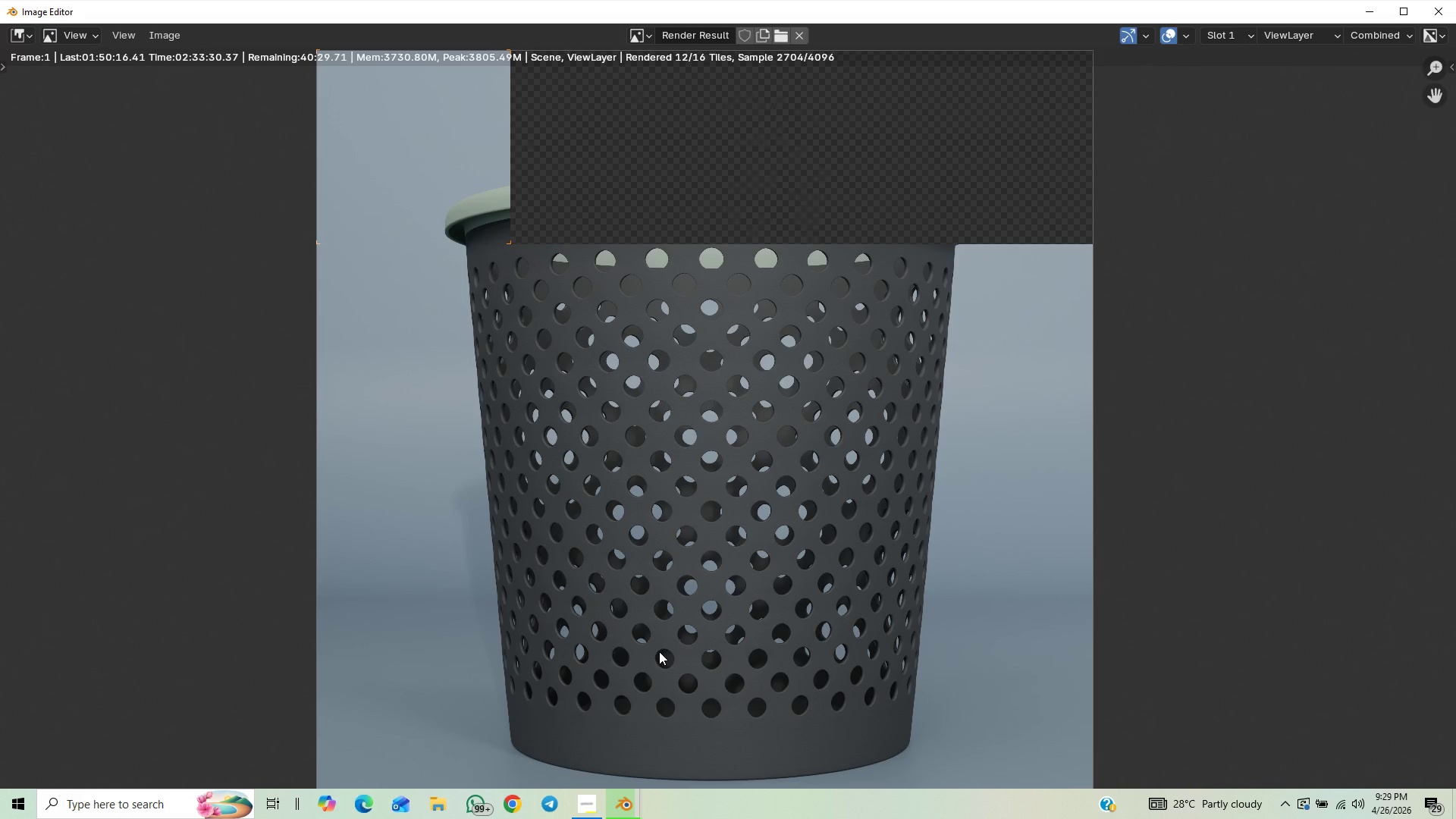 
scroll: coordinate [659, 651], scroll_direction: down, amount: 2.0
 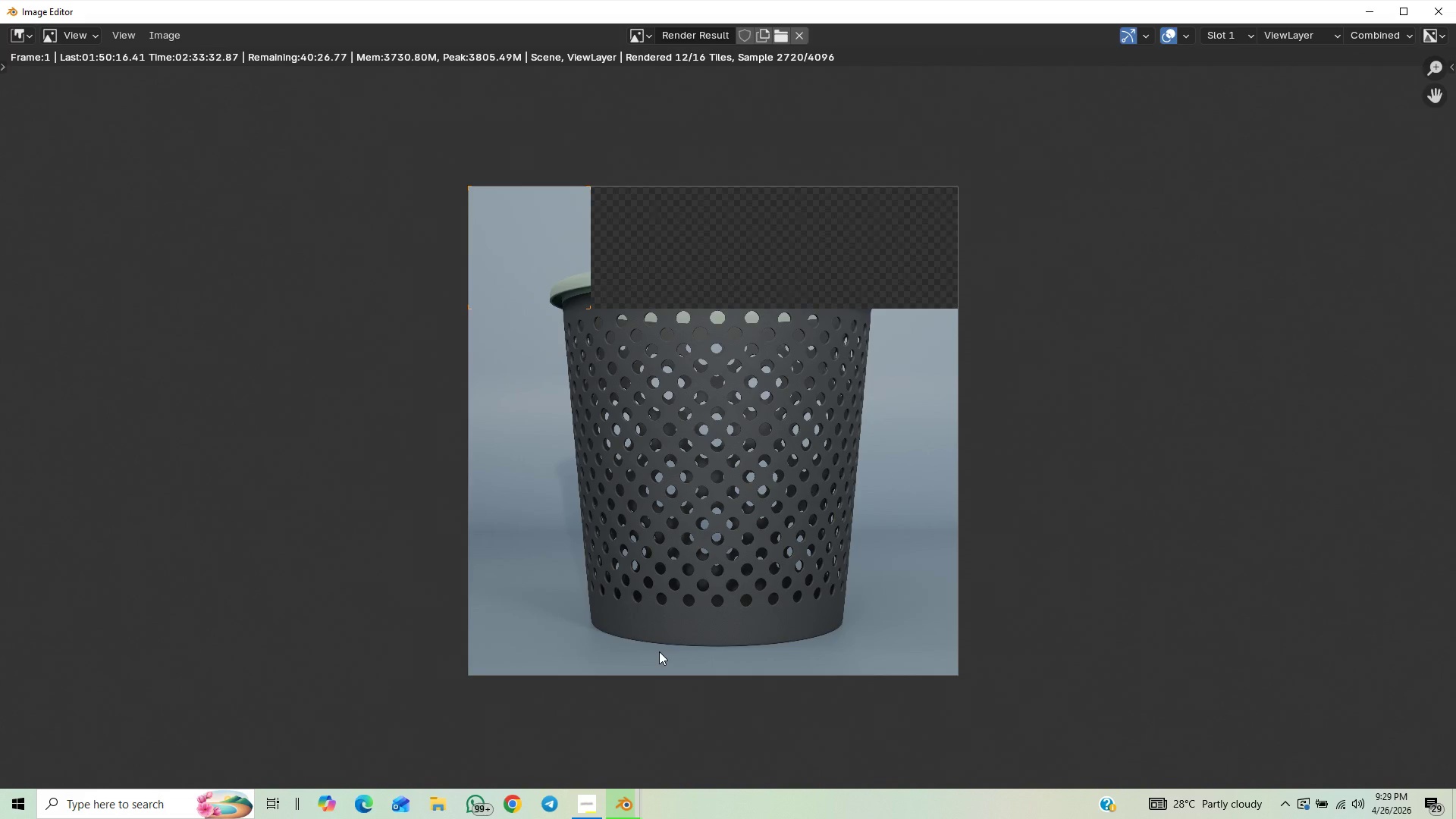 
scroll: coordinate [659, 651], scroll_direction: up, amount: 1.0
 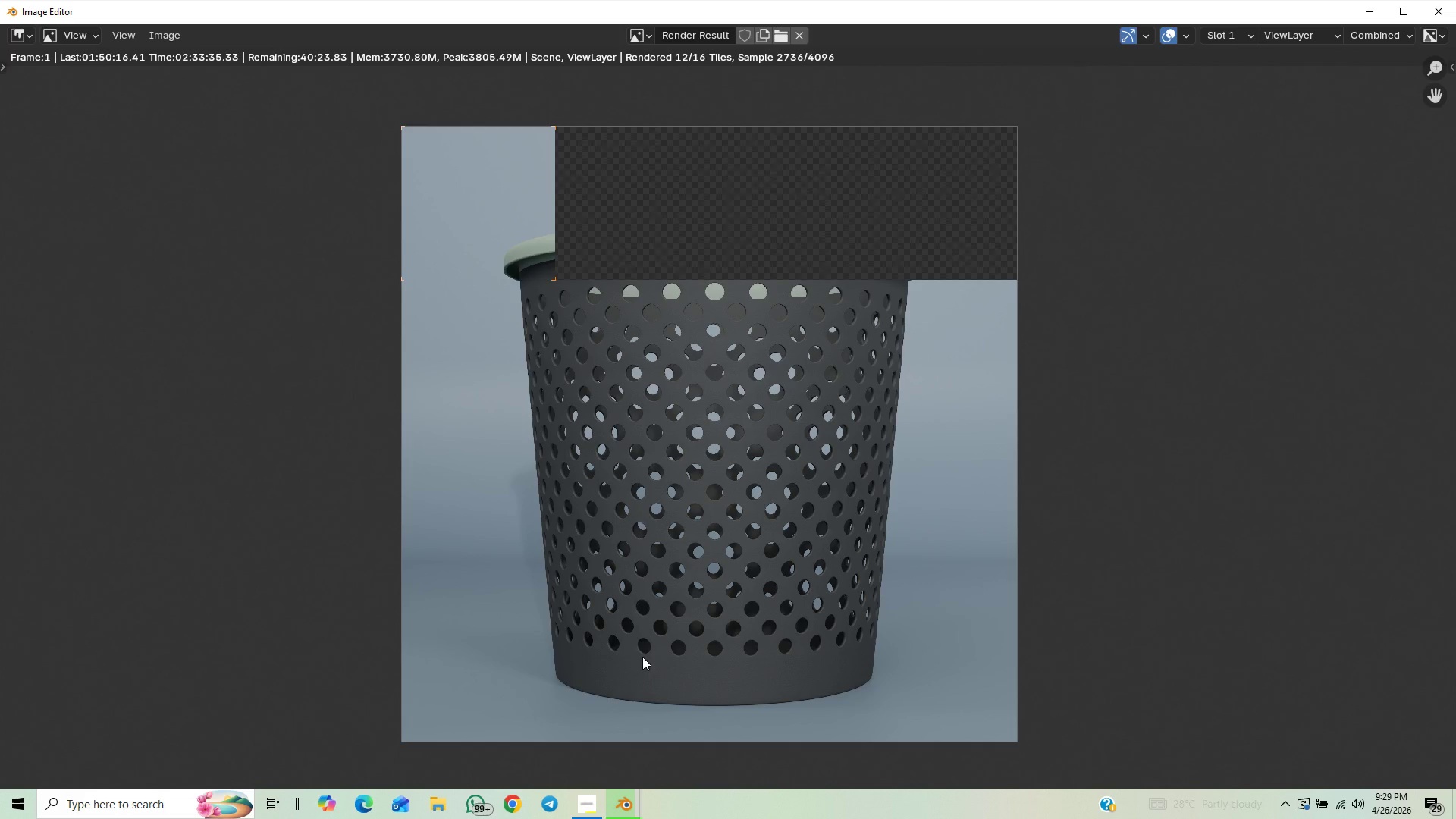 
key(Control+S)
 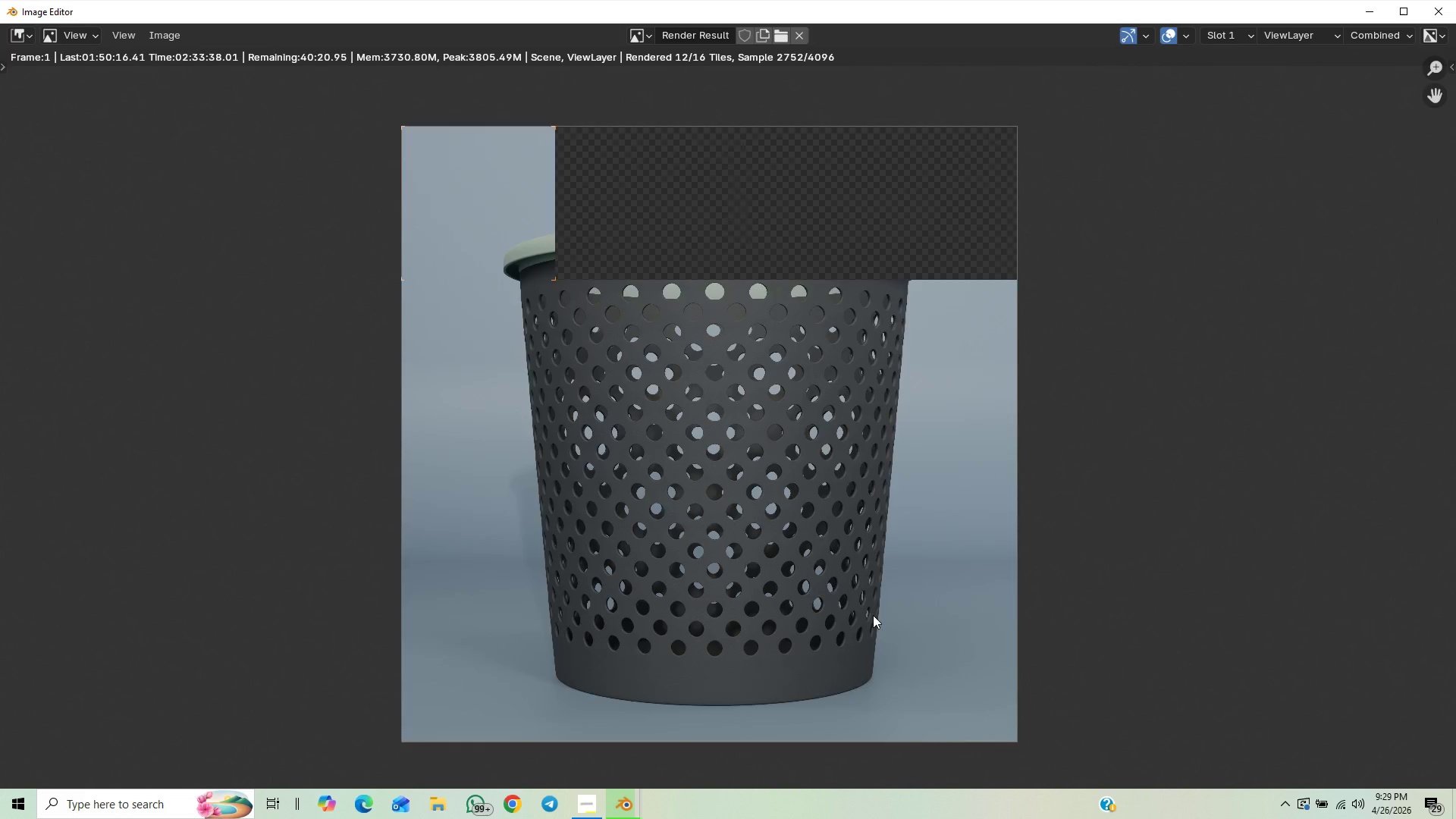 
scroll: coordinate [846, 673], scroll_direction: down, amount: 2.0
 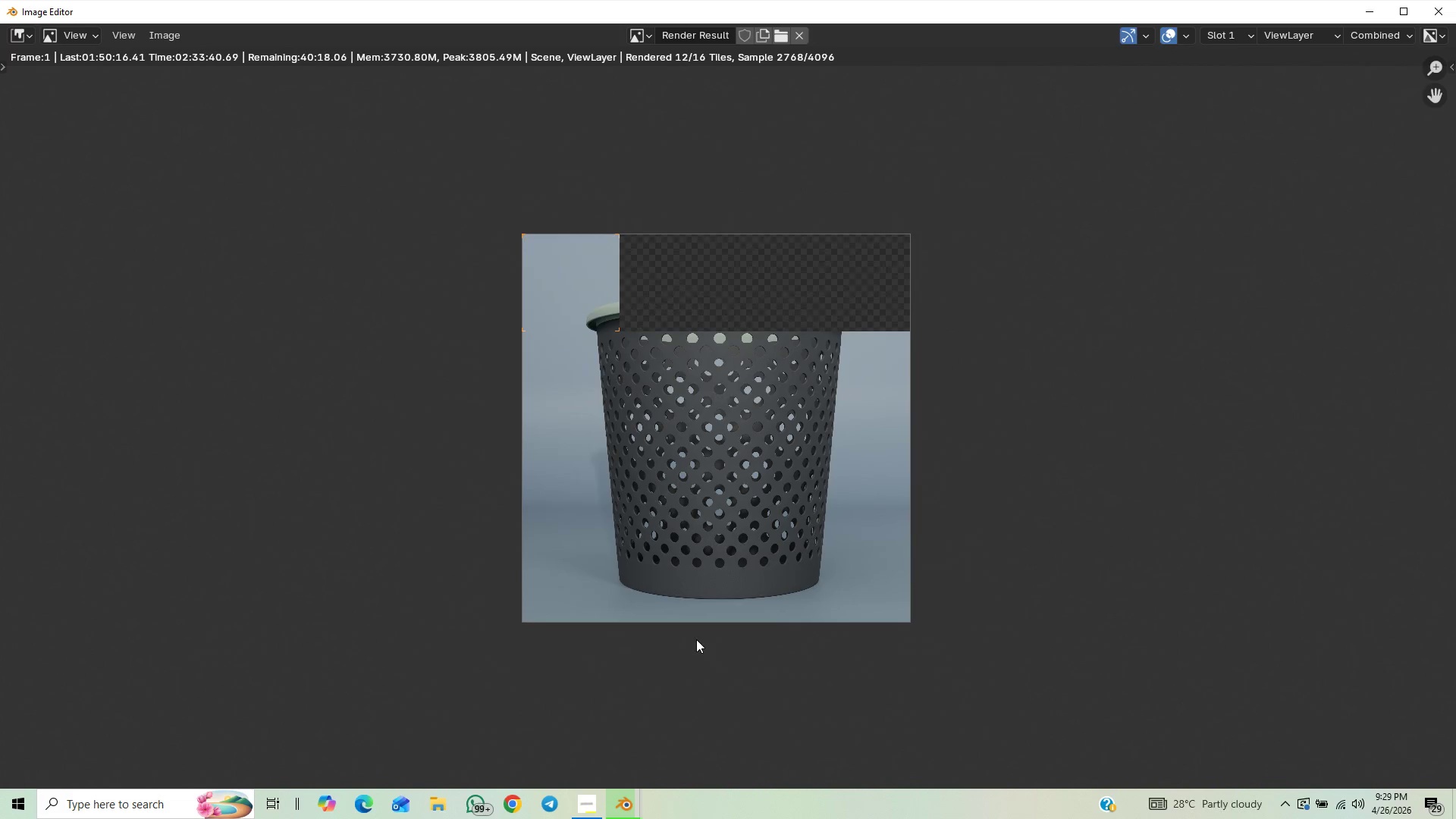 
scroll: coordinate [699, 633], scroll_direction: up, amount: 2.0
 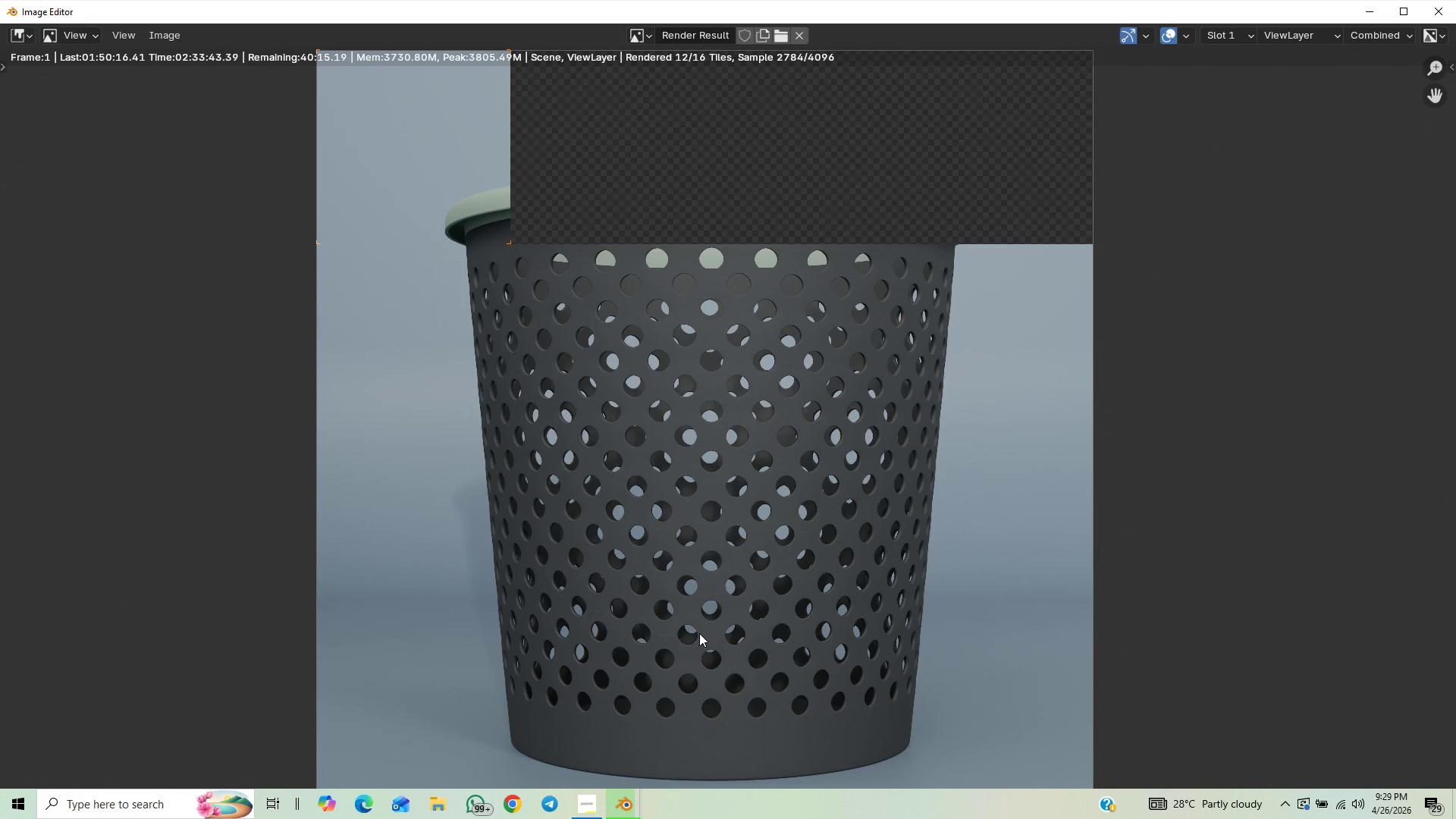 
scroll: coordinate [699, 633], scroll_direction: down, amount: 1.0
 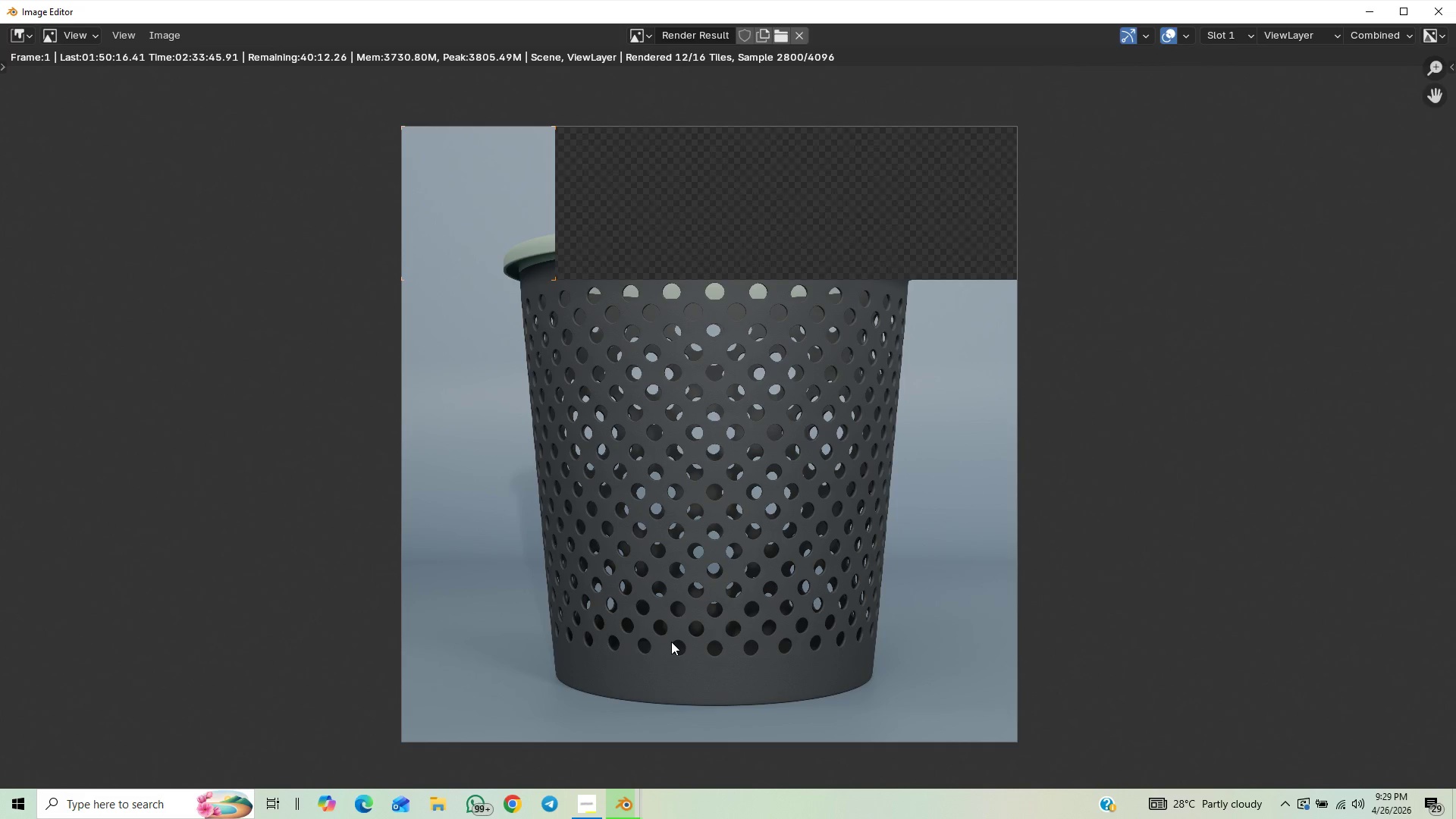 
scroll: coordinate [676, 607], scroll_direction: up, amount: 1.0
 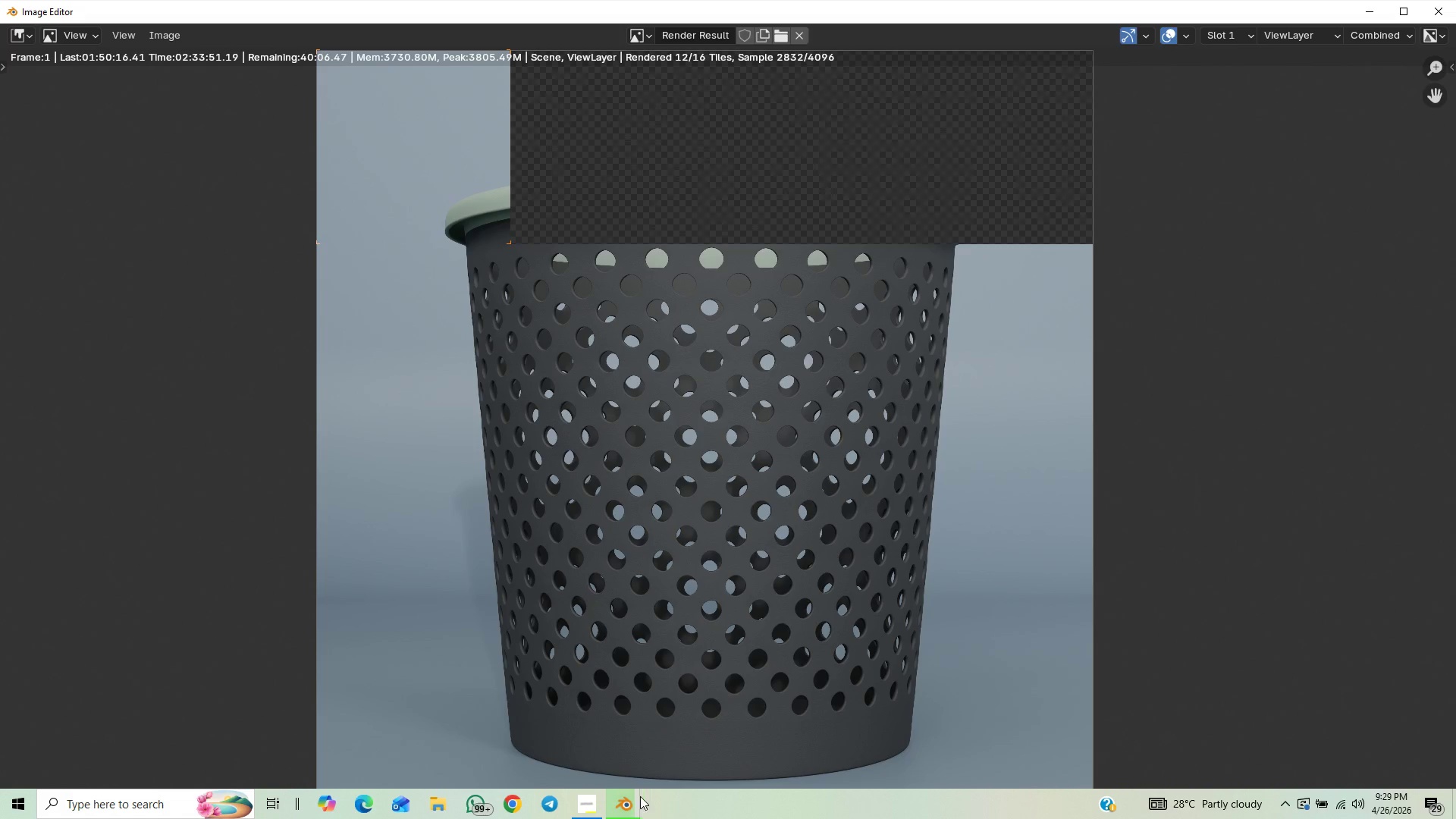 
wait(5.16)
 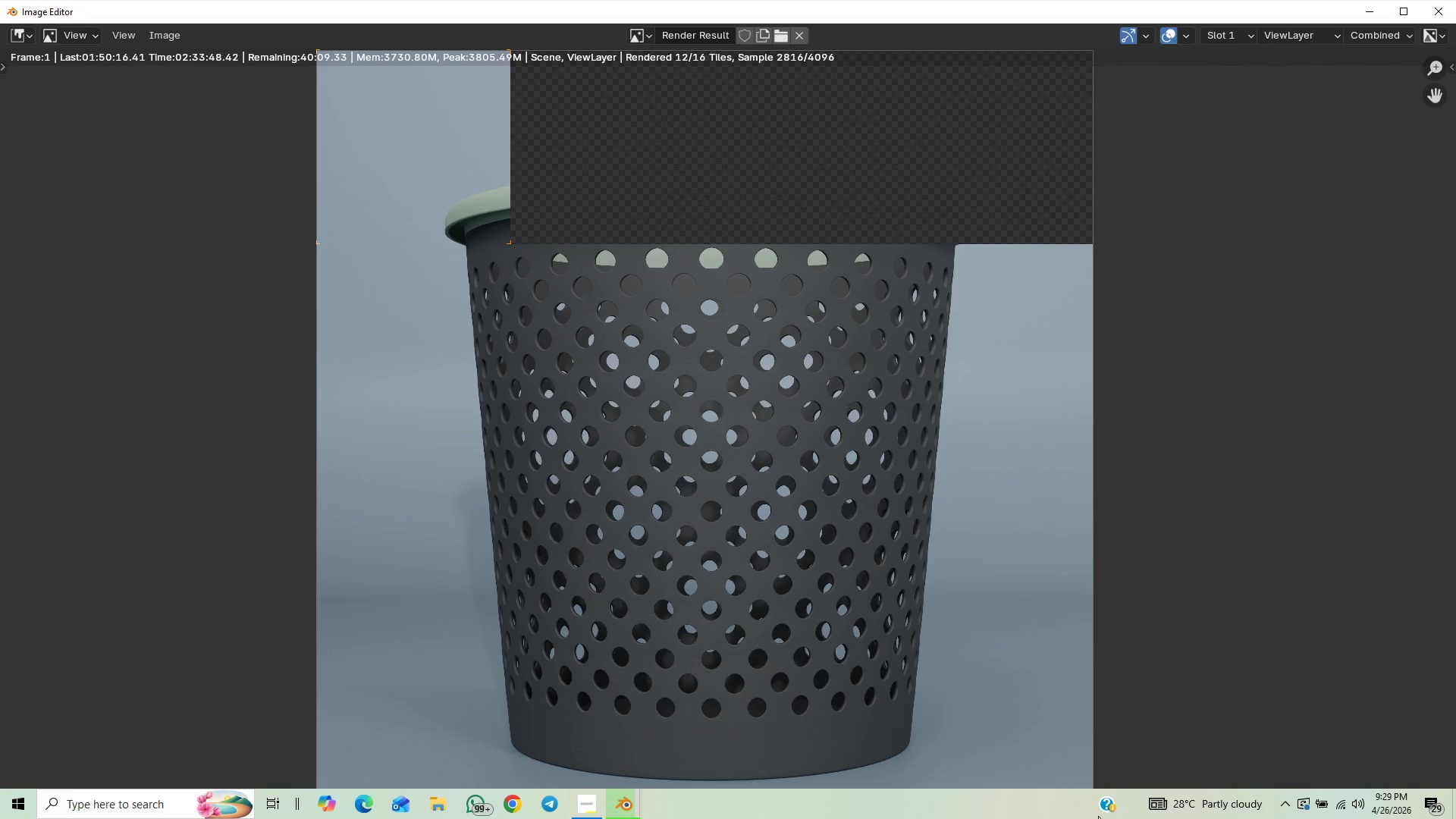 
left_click([588, 808])